 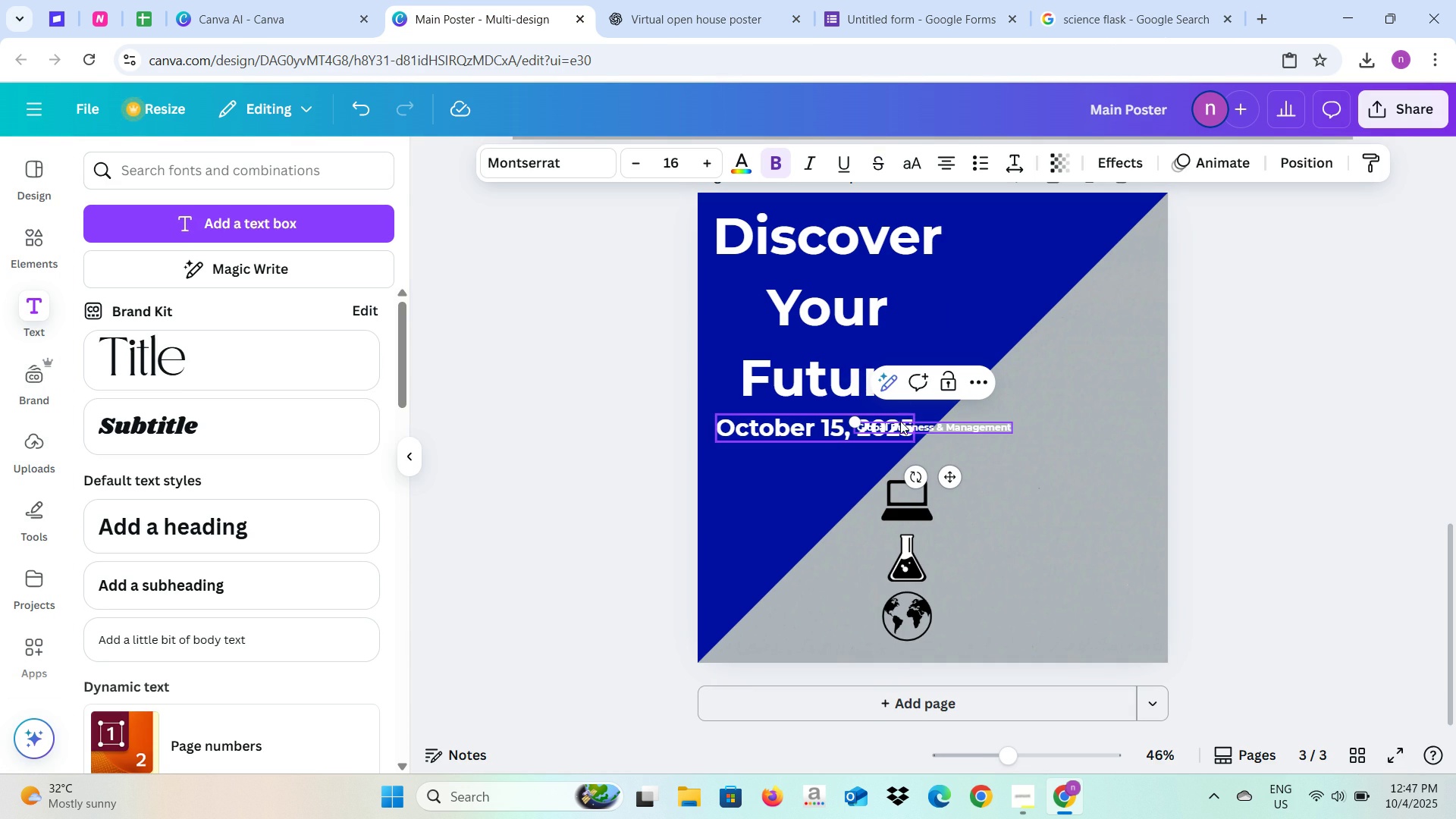 
double_click([704, 156])
 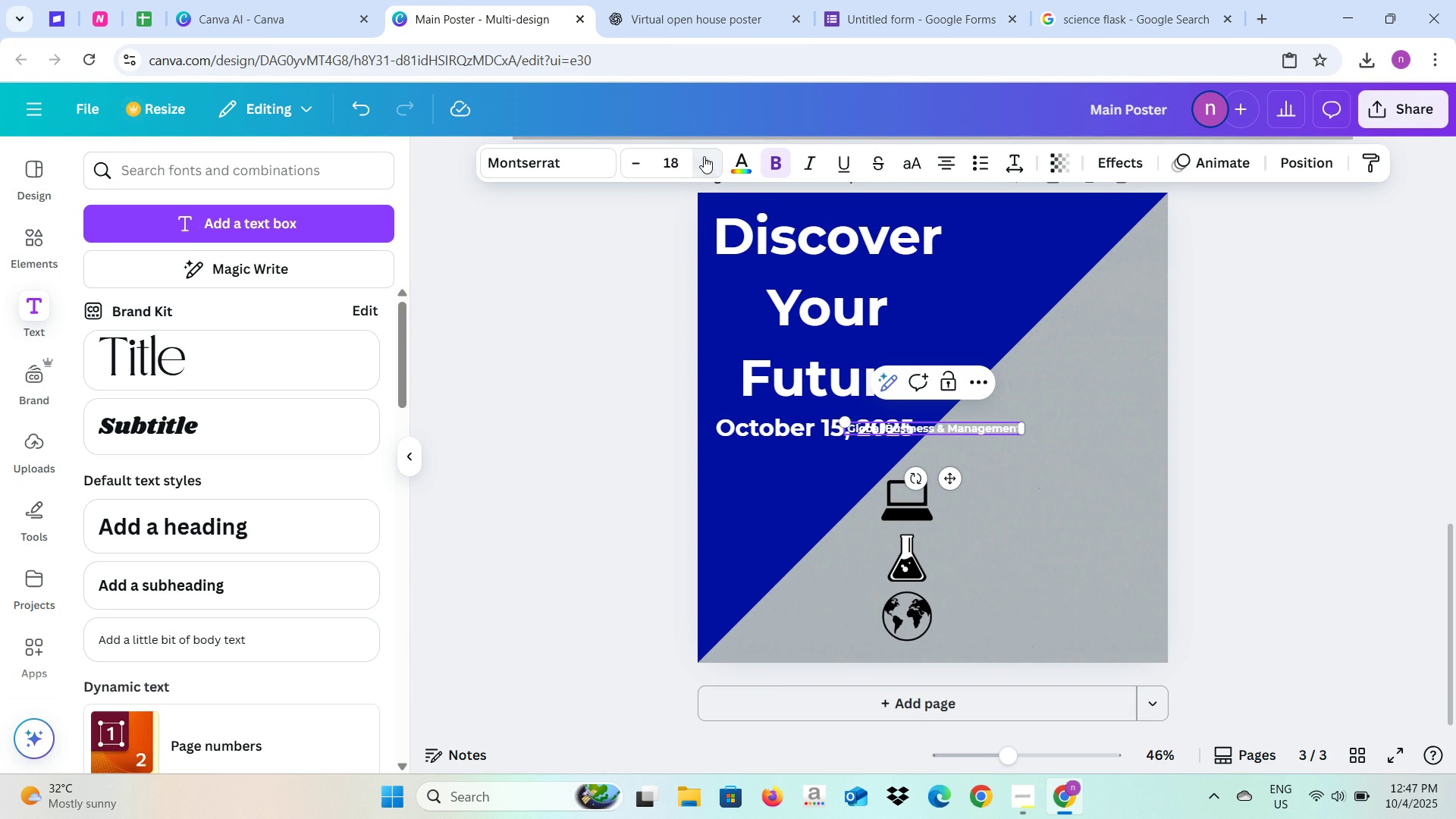 
triple_click([704, 156])
 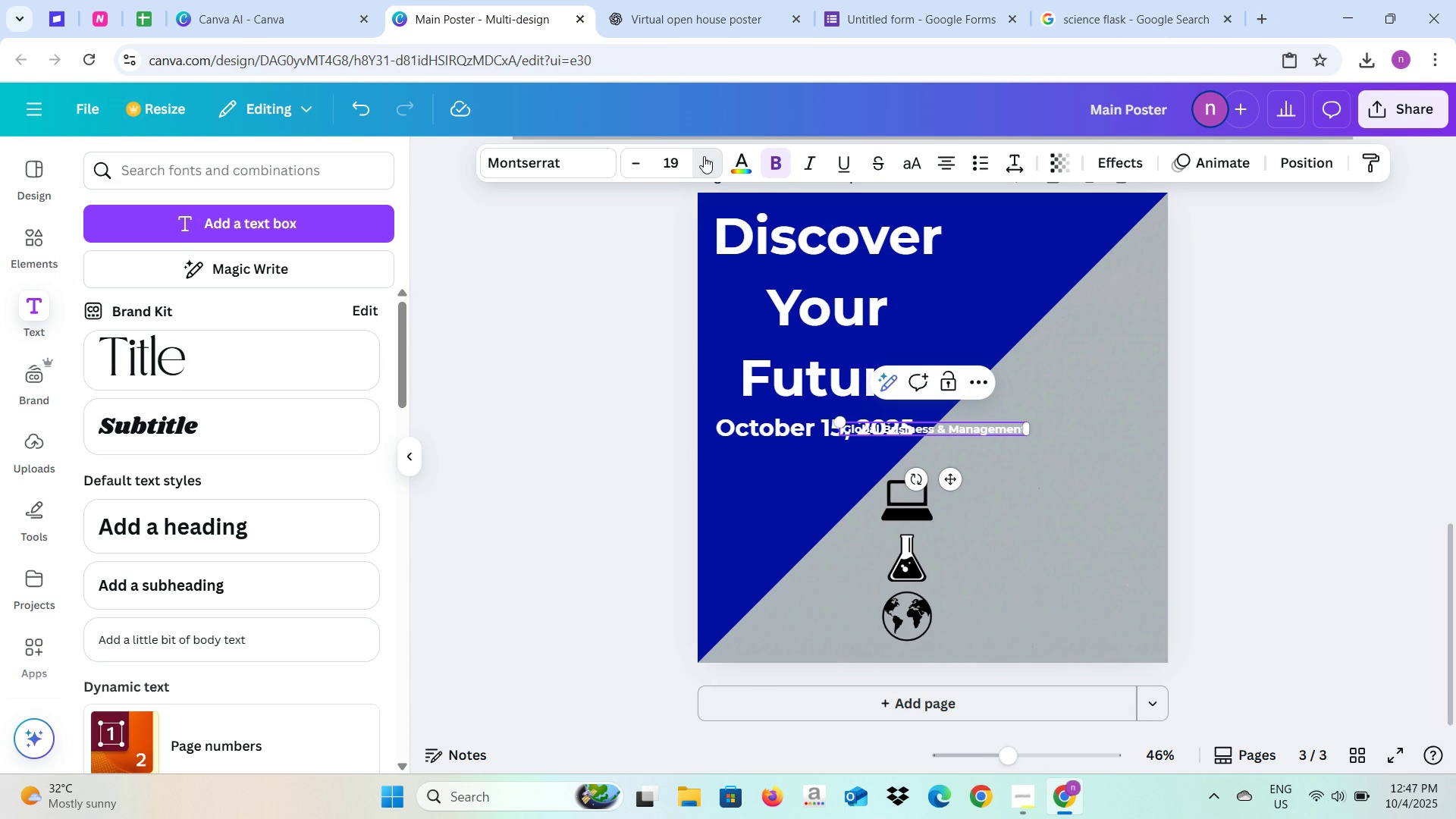 
triple_click([704, 156])
 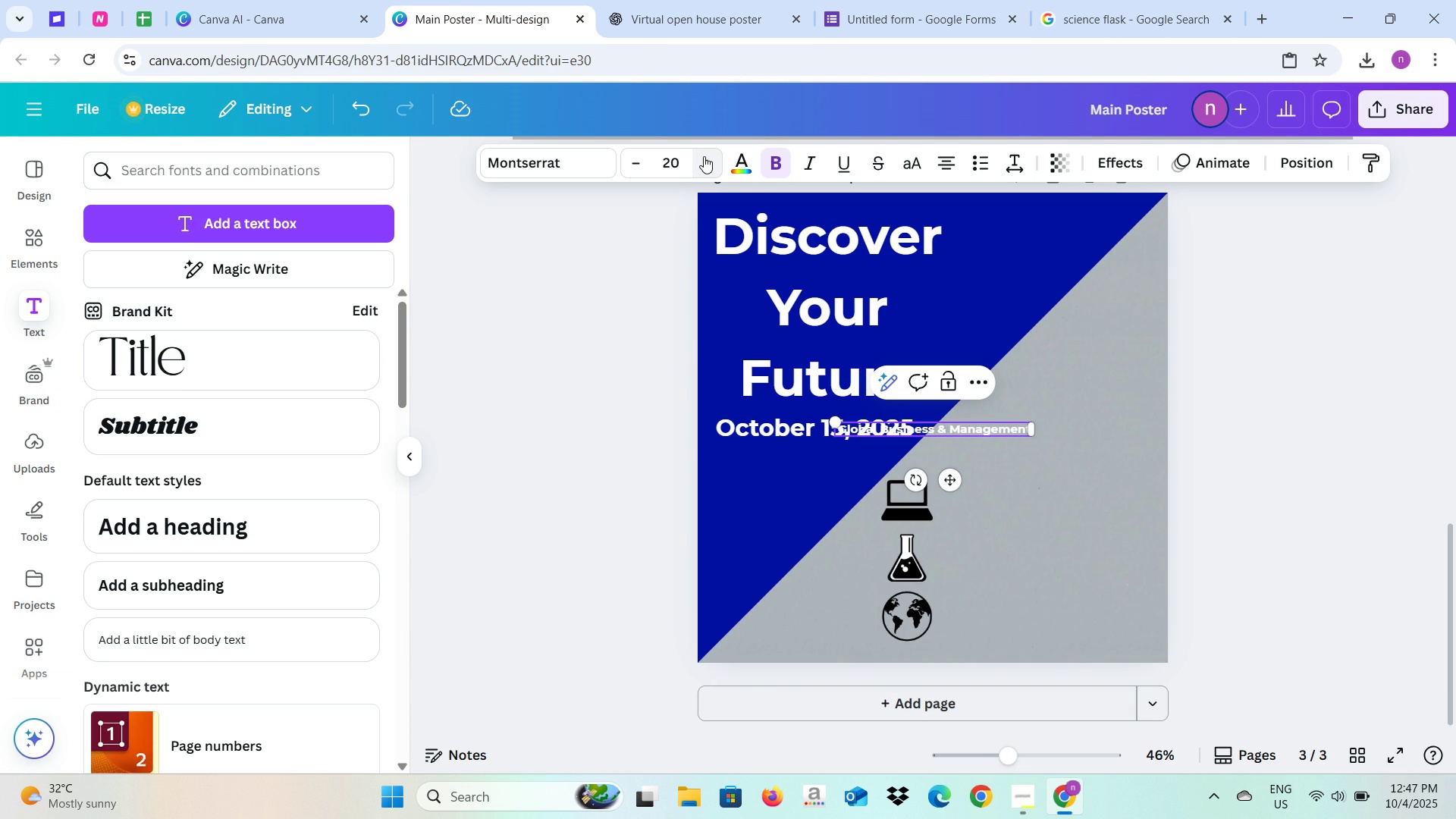 
double_click([704, 156])
 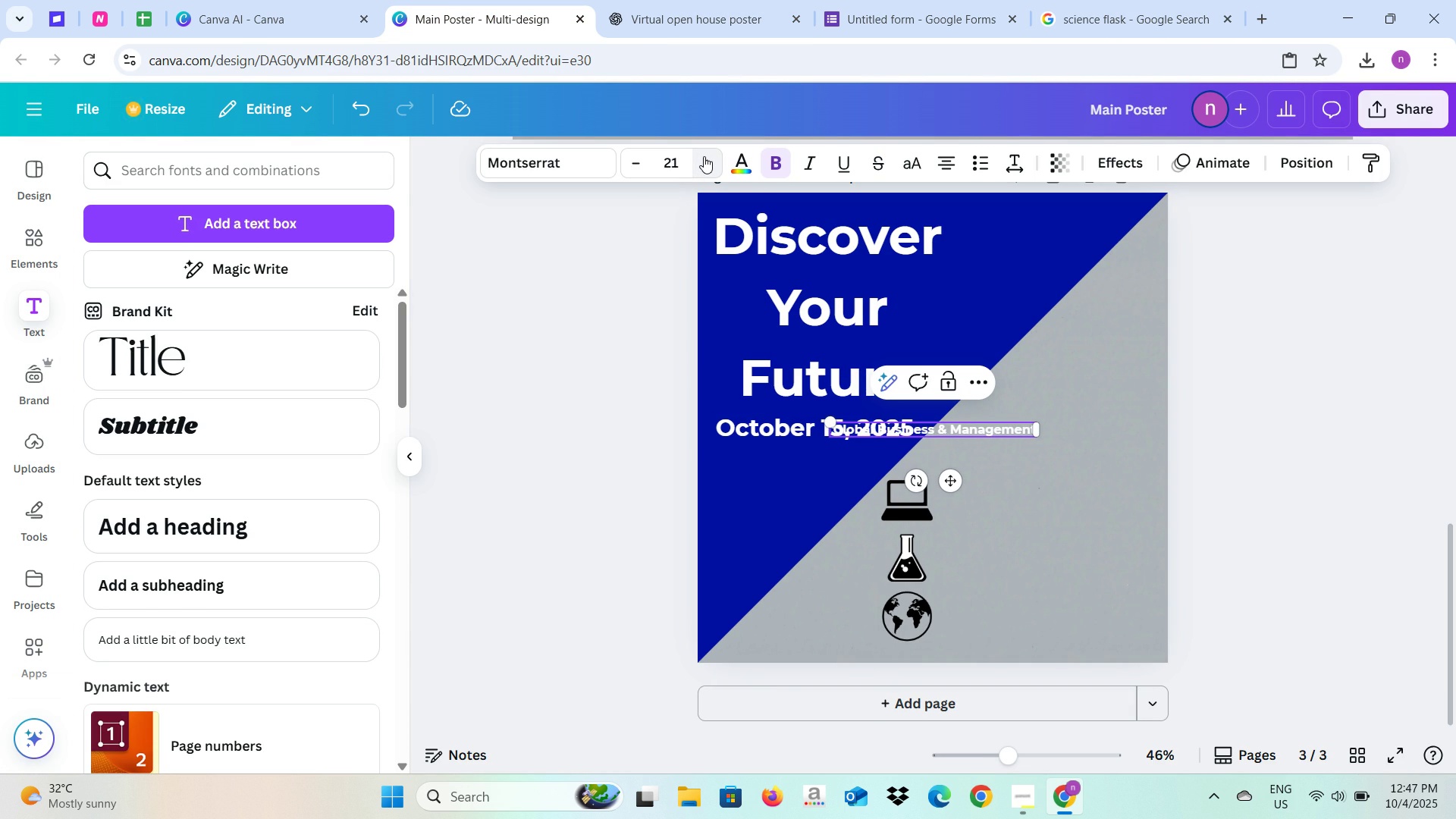 
triple_click([704, 156])
 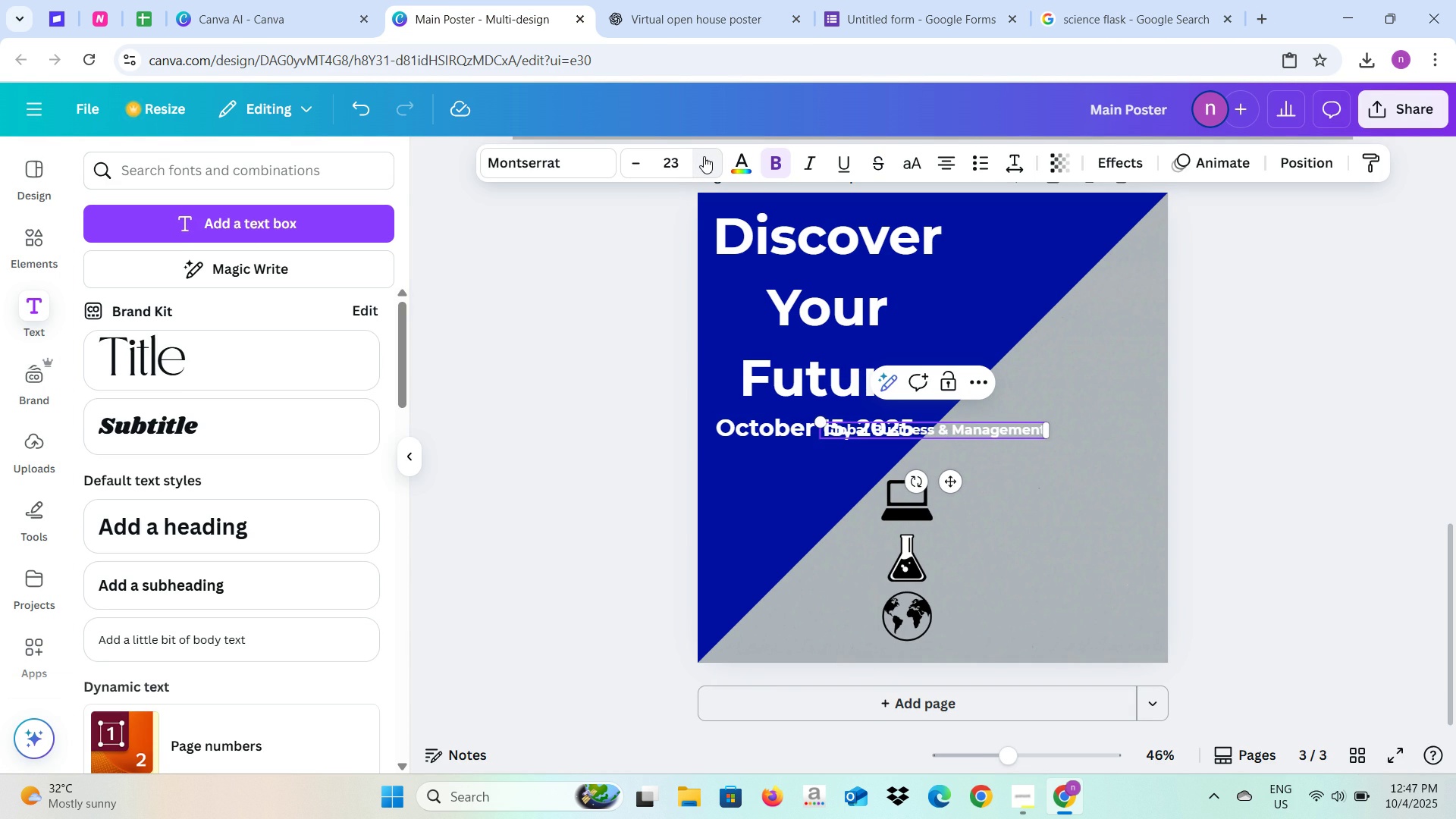 
left_click([704, 156])
 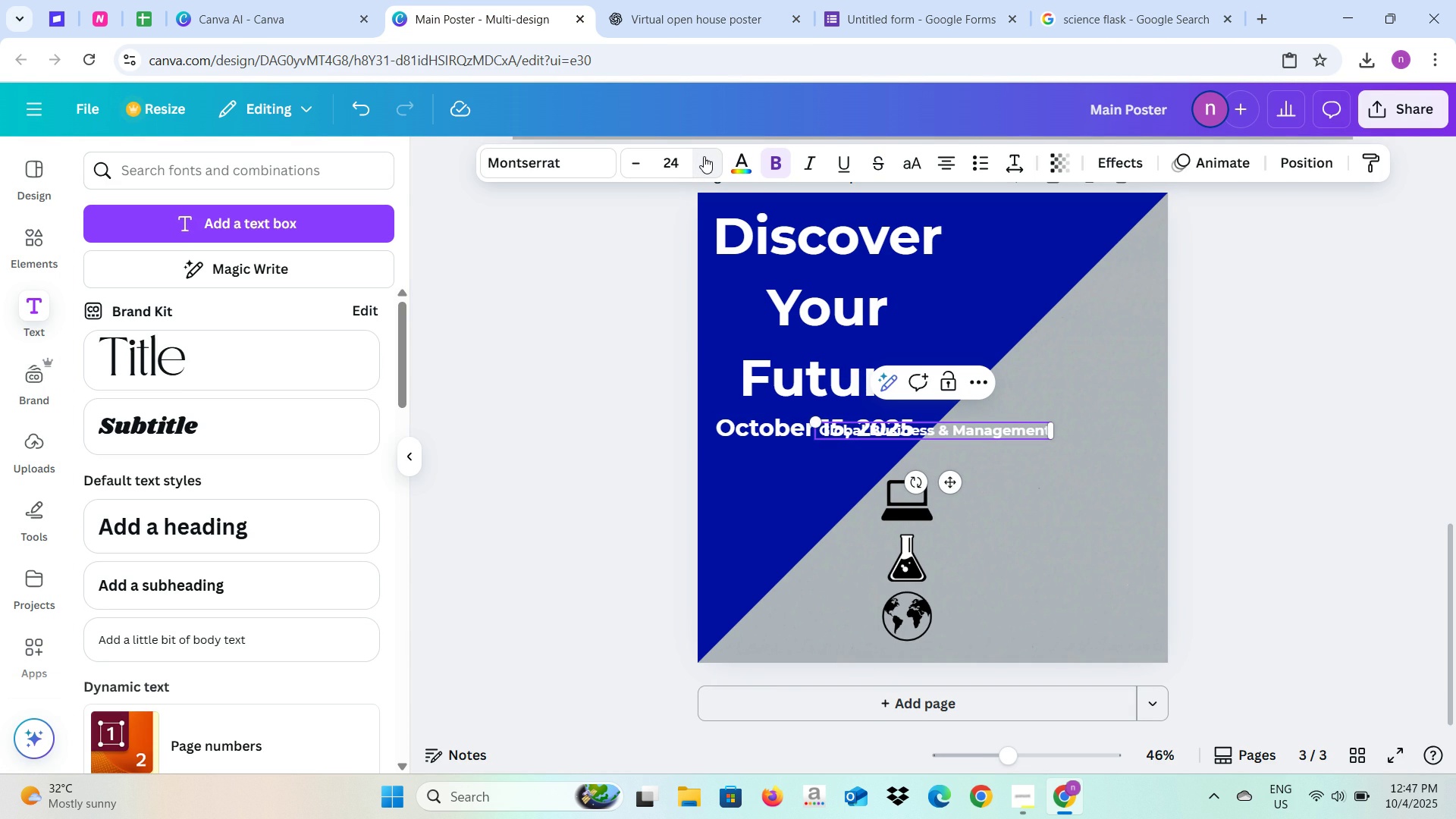 
left_click([704, 156])
 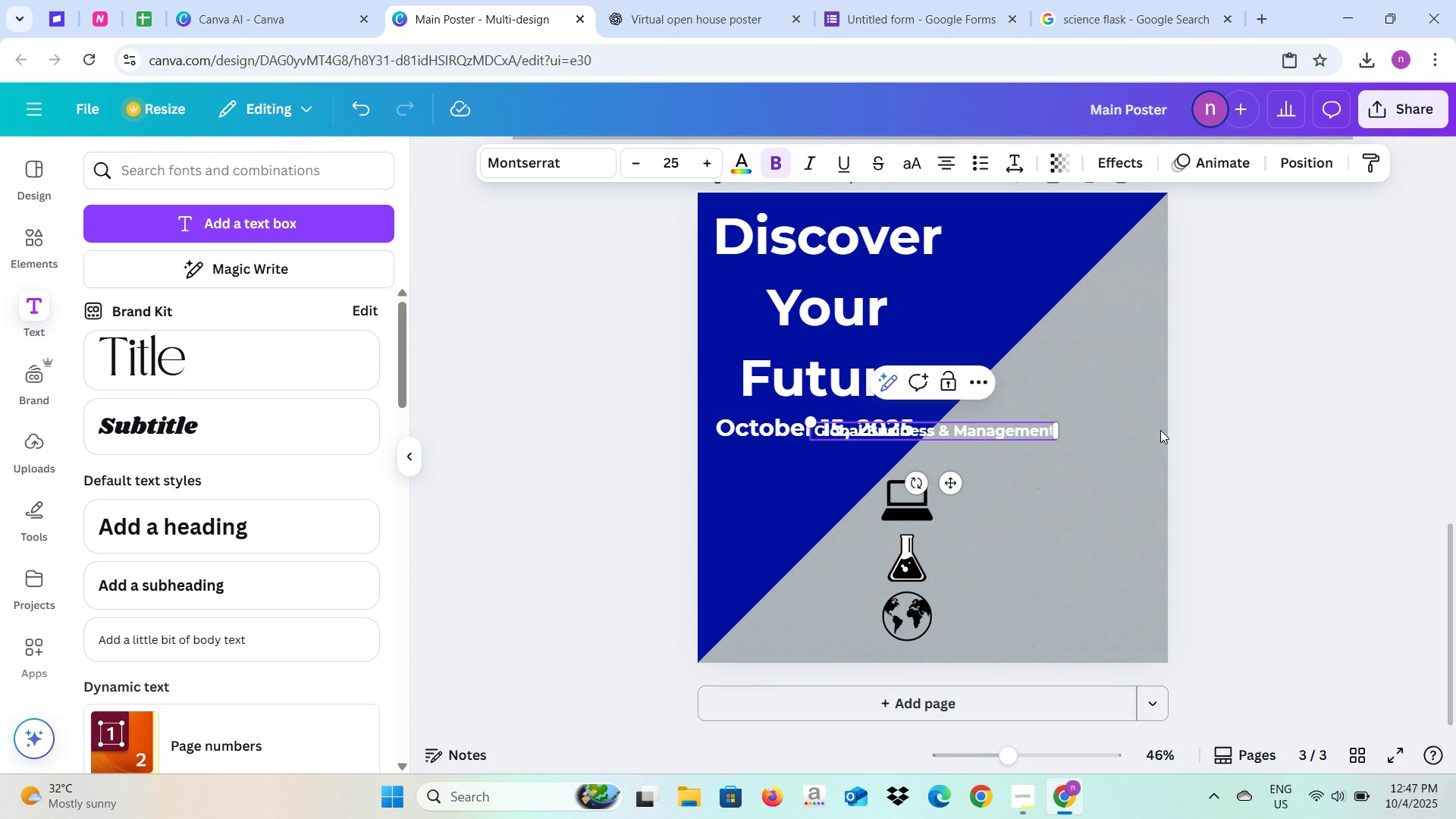 
left_click([1191, 435])
 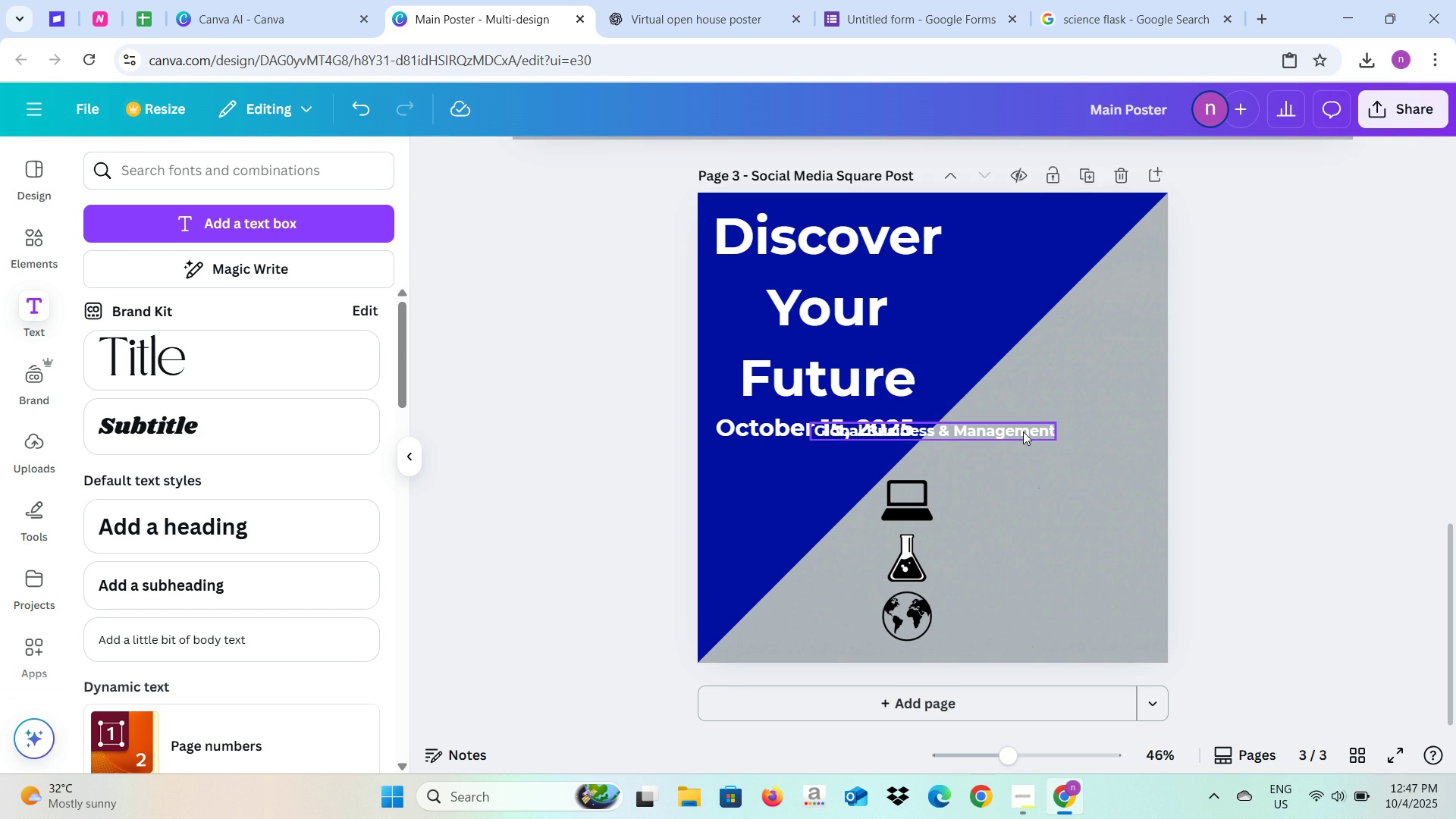 
left_click([1023, 431])